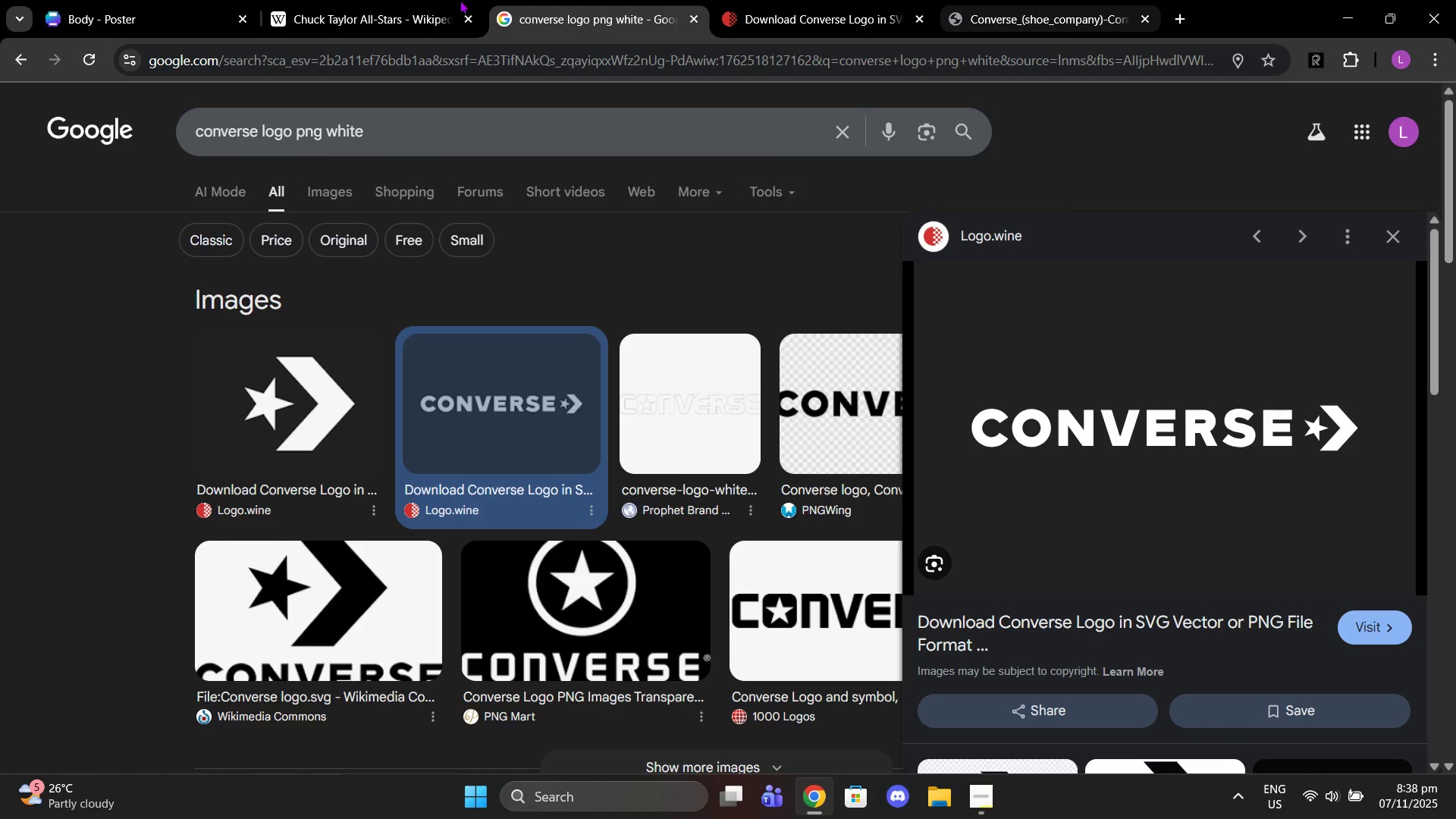 
left_click([320, 0])
 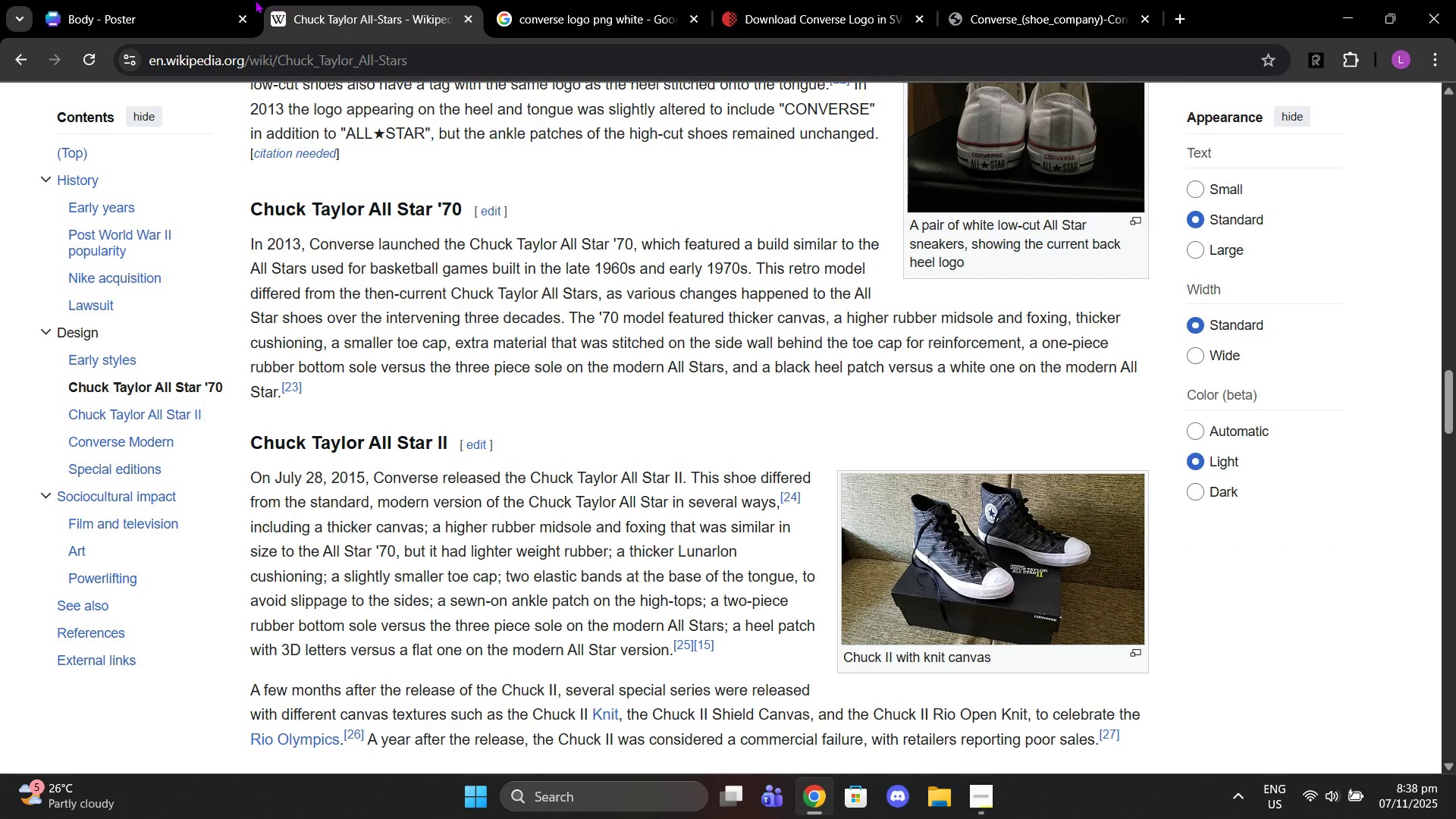 
left_click([255, 0])
 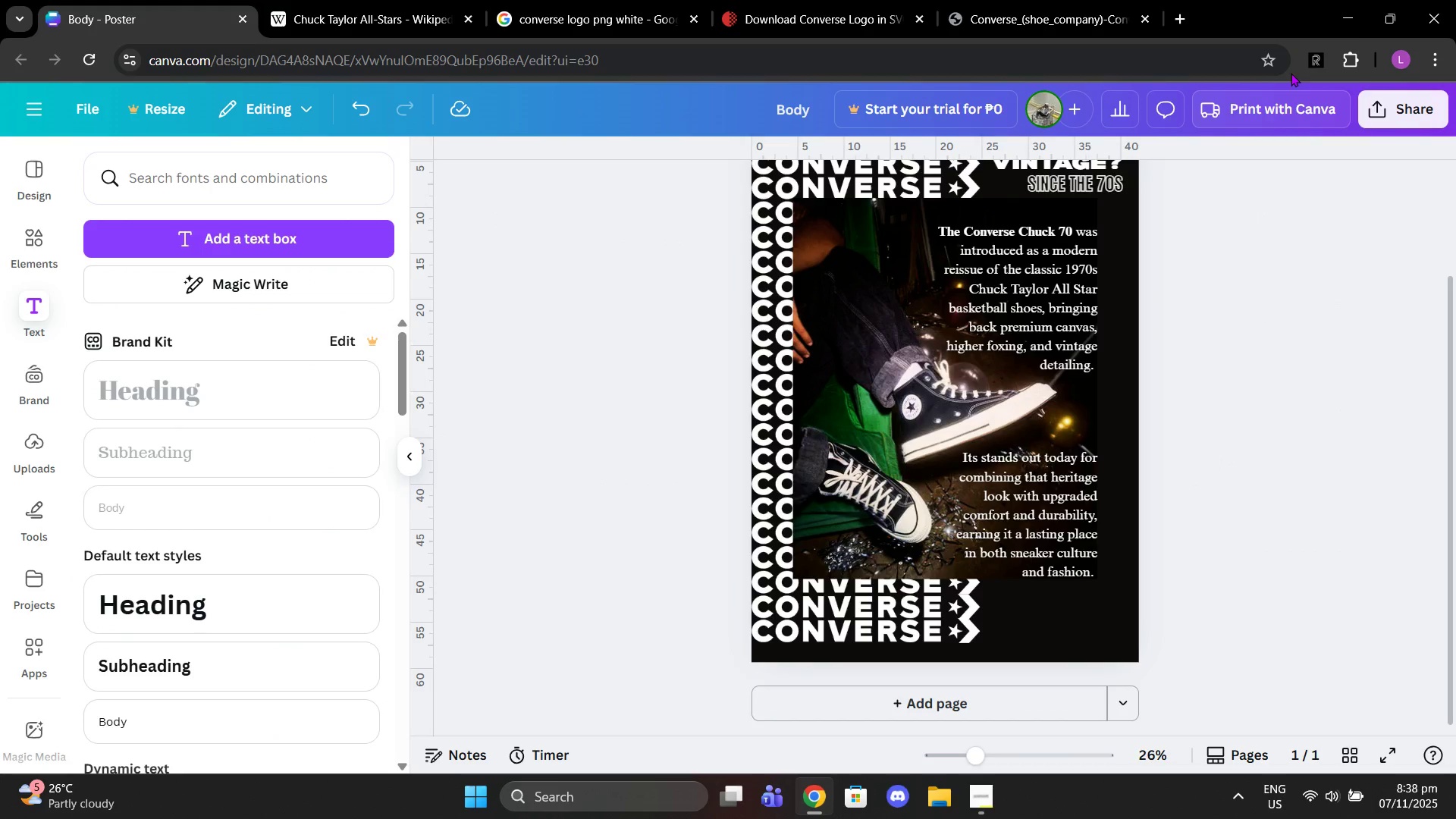 
left_click([1305, 68])
 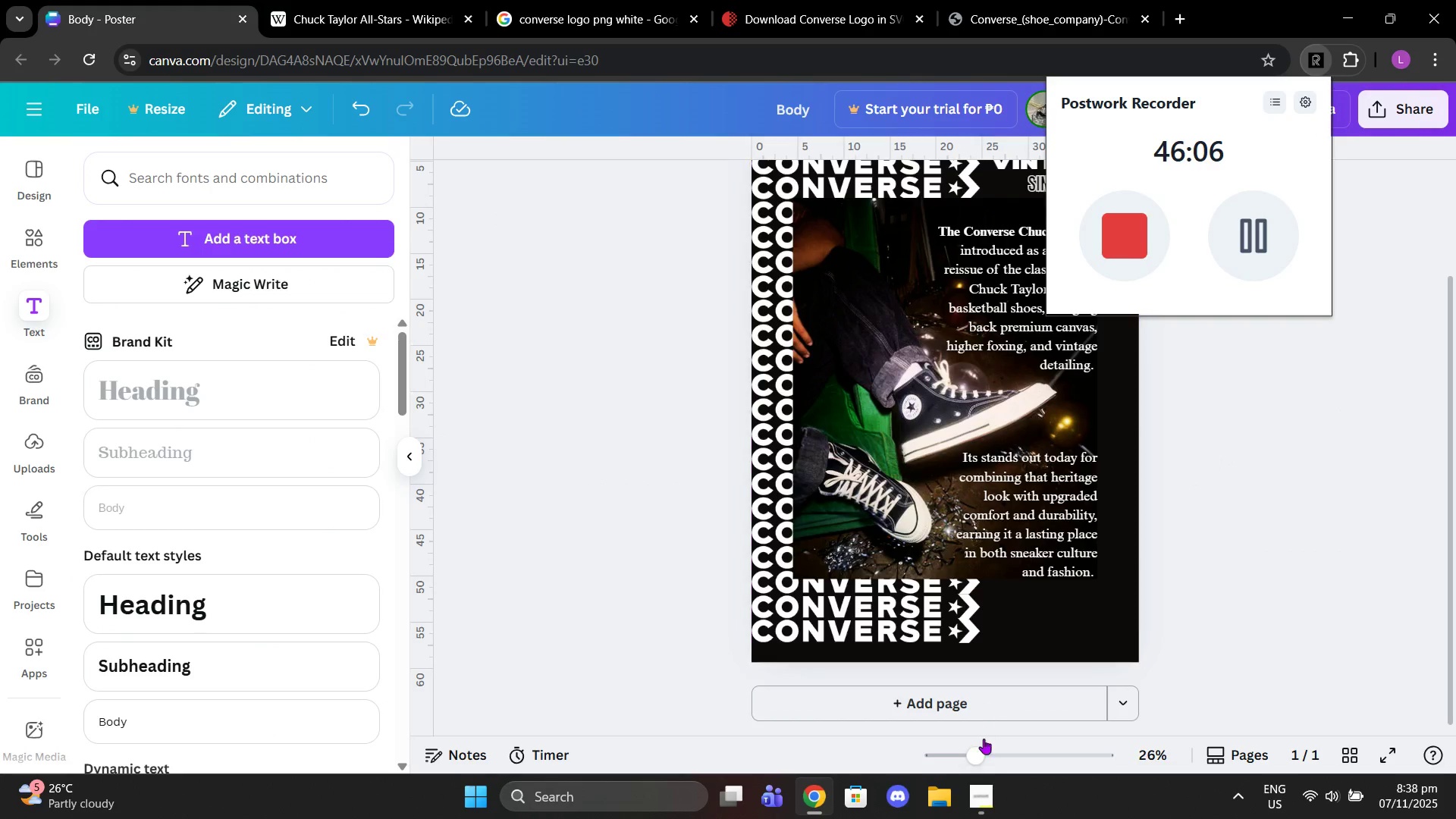 
left_click([987, 810])